 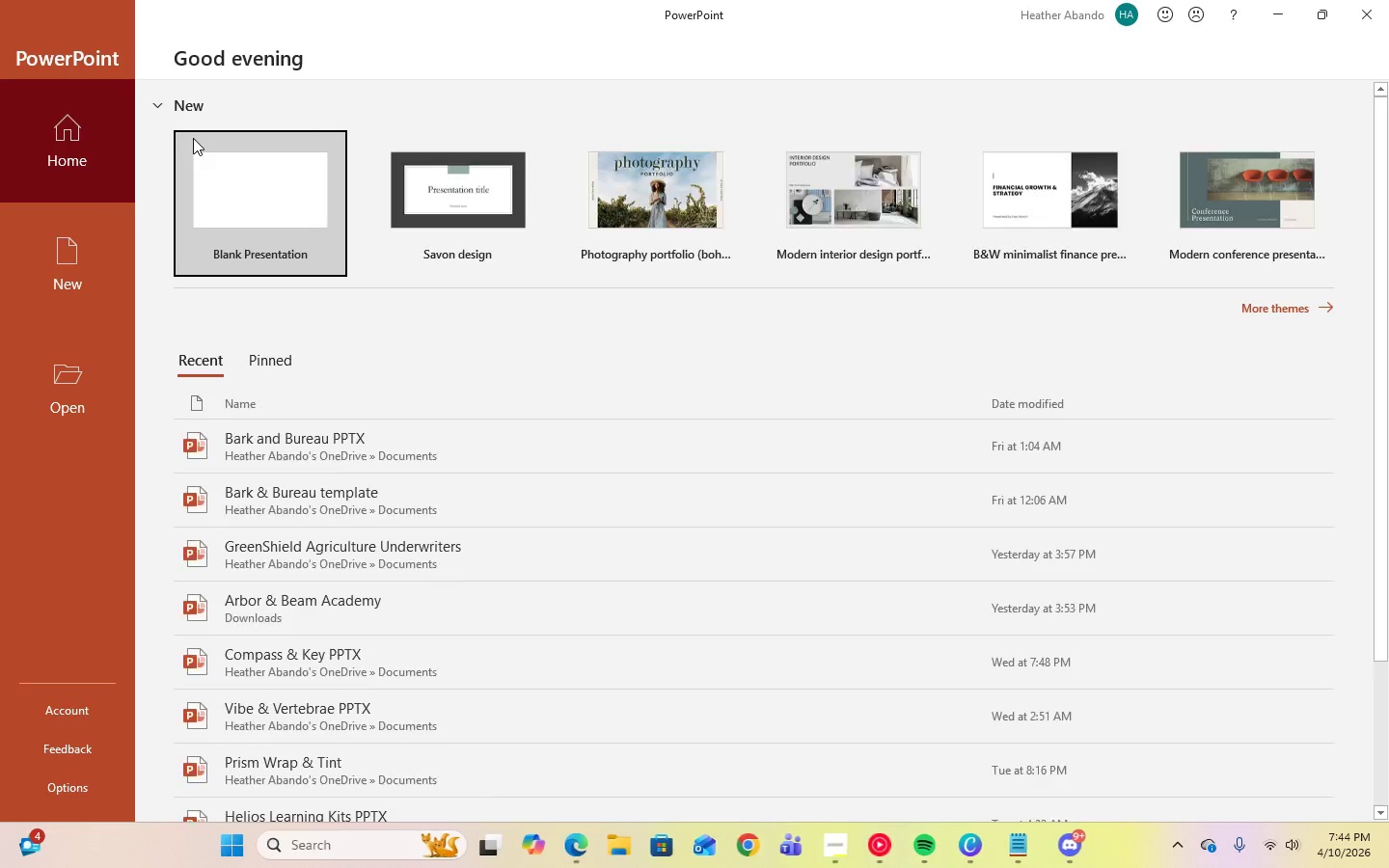 
left_click([56, 235])
 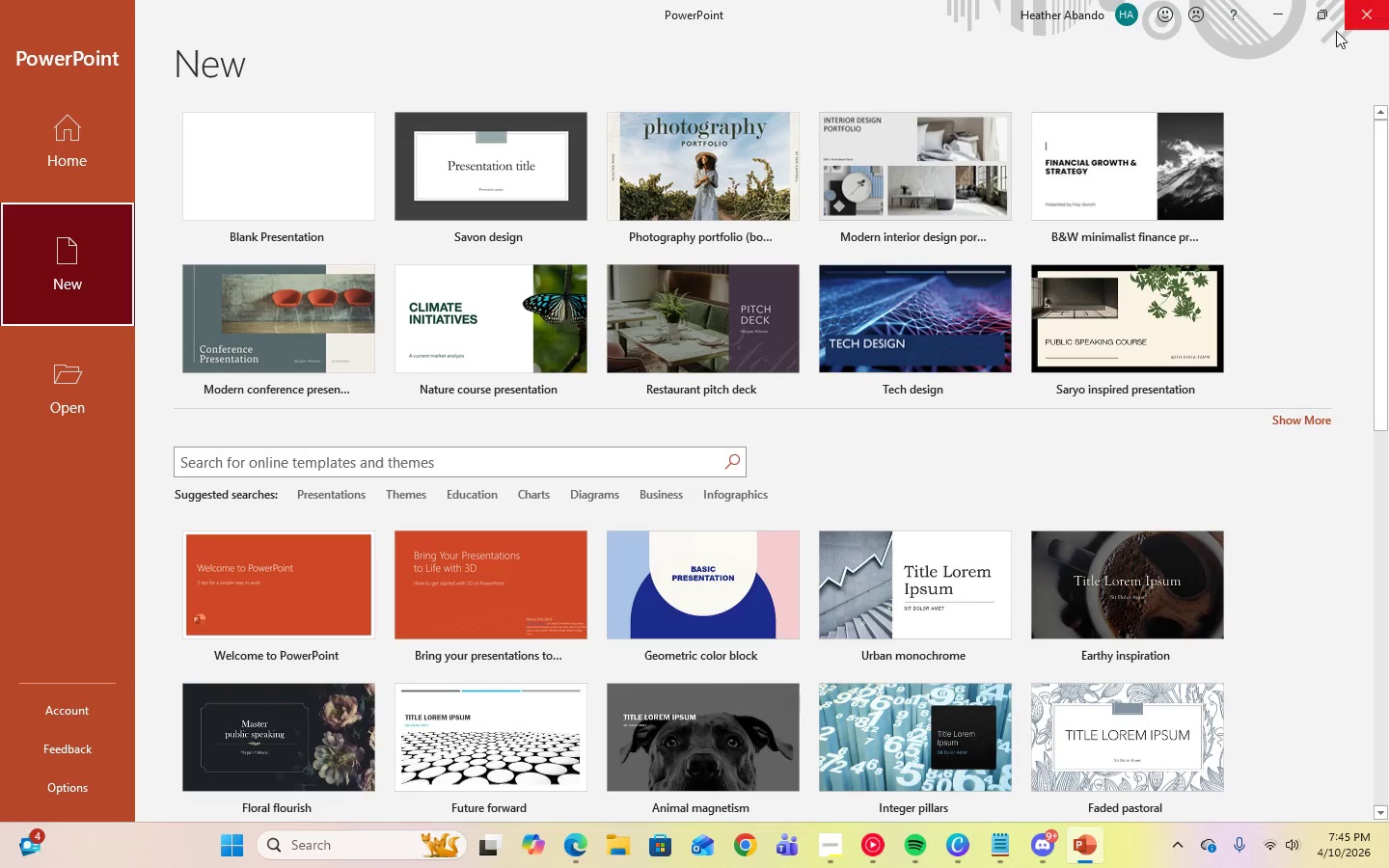 
left_click([1263, 15])
 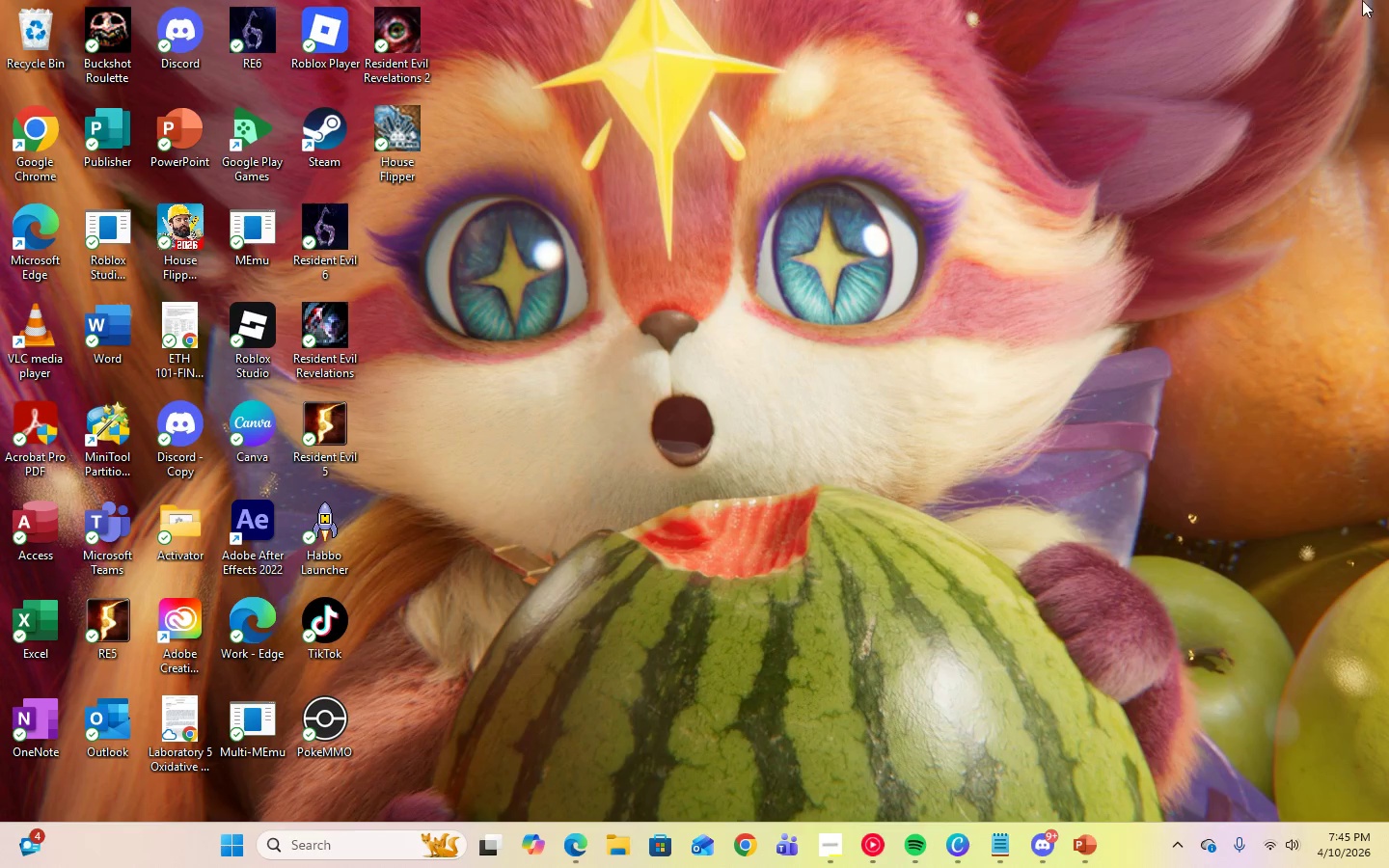 
right_click([878, 330])
 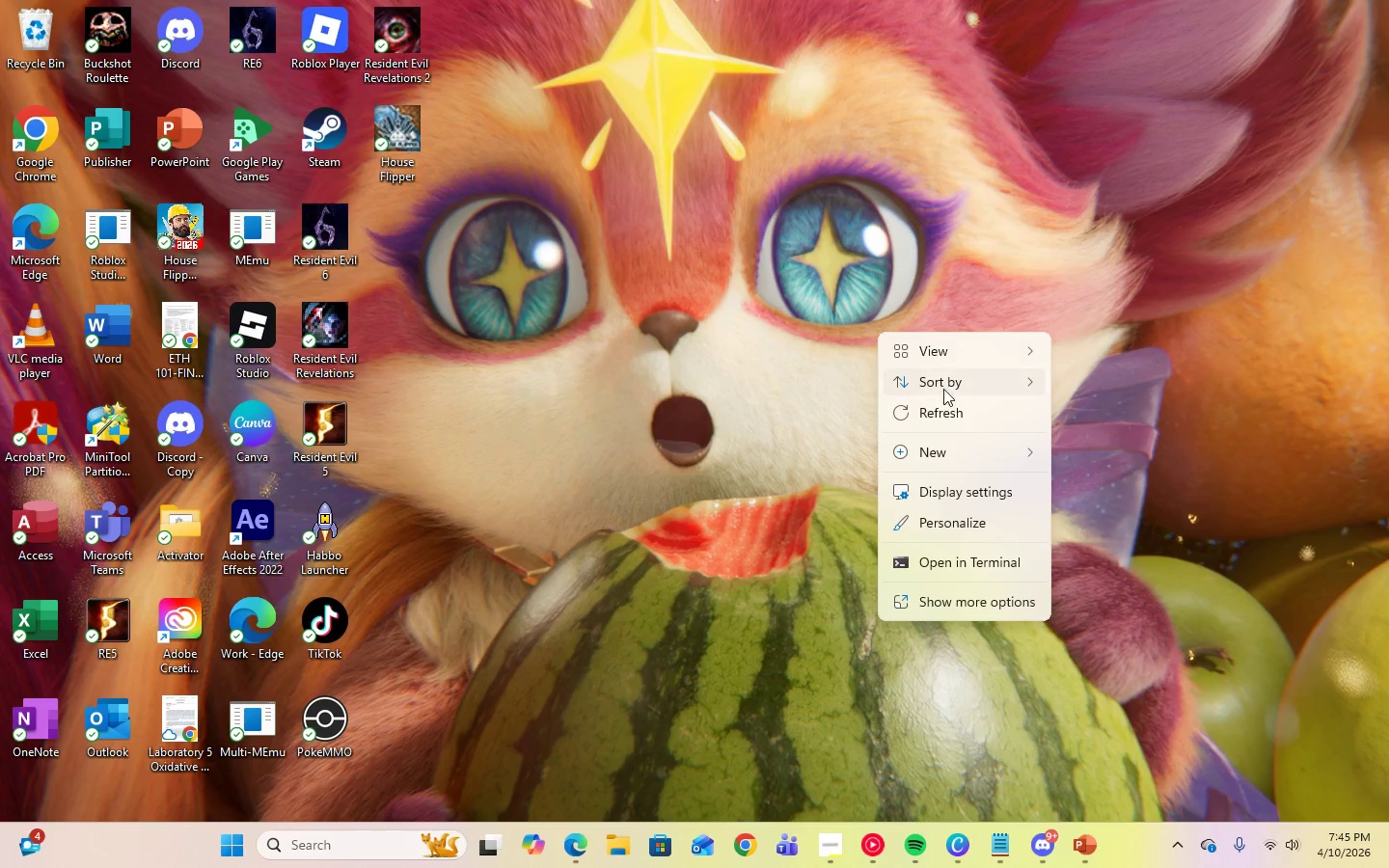 
left_click([953, 419])
 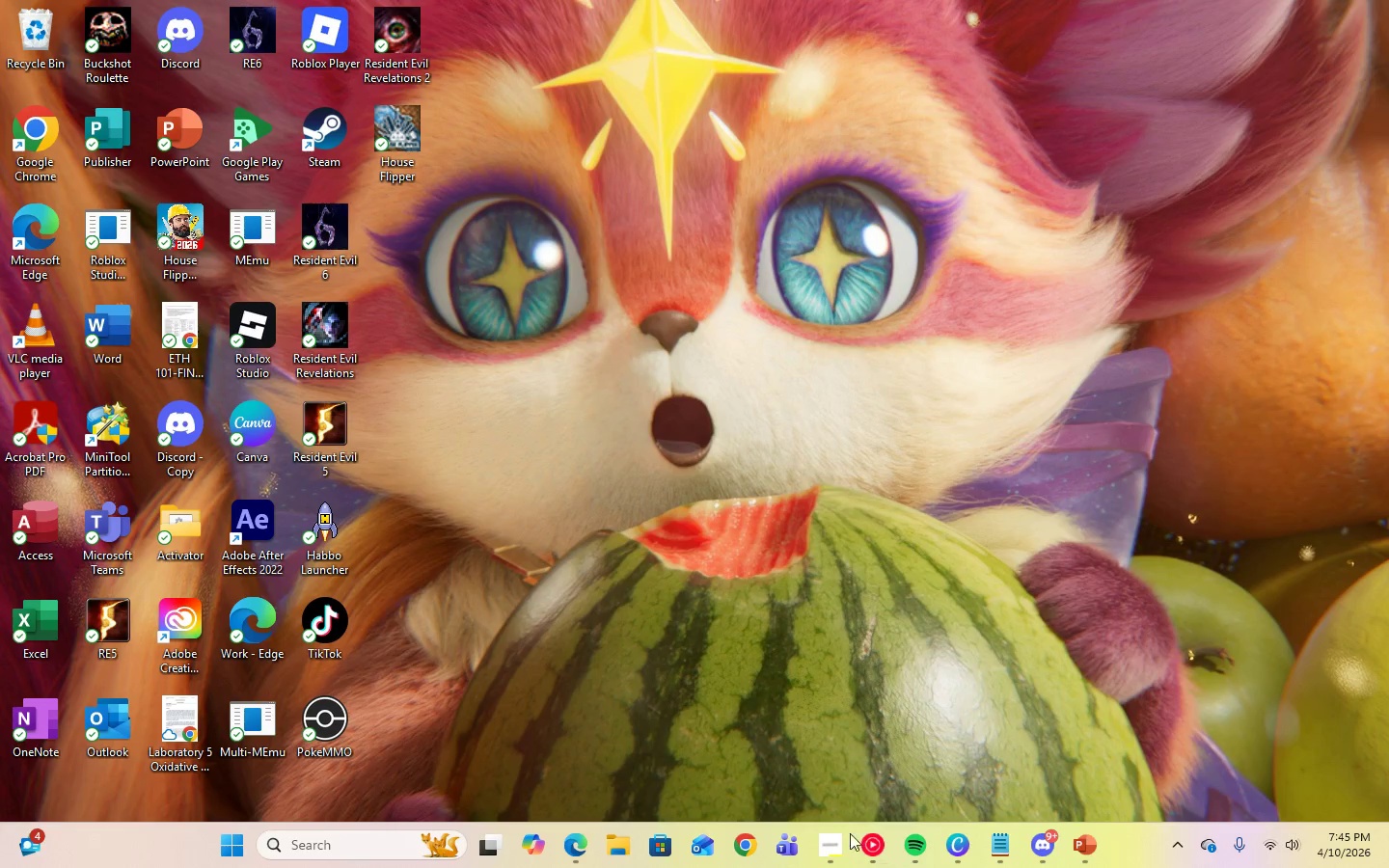 
left_click([825, 845])